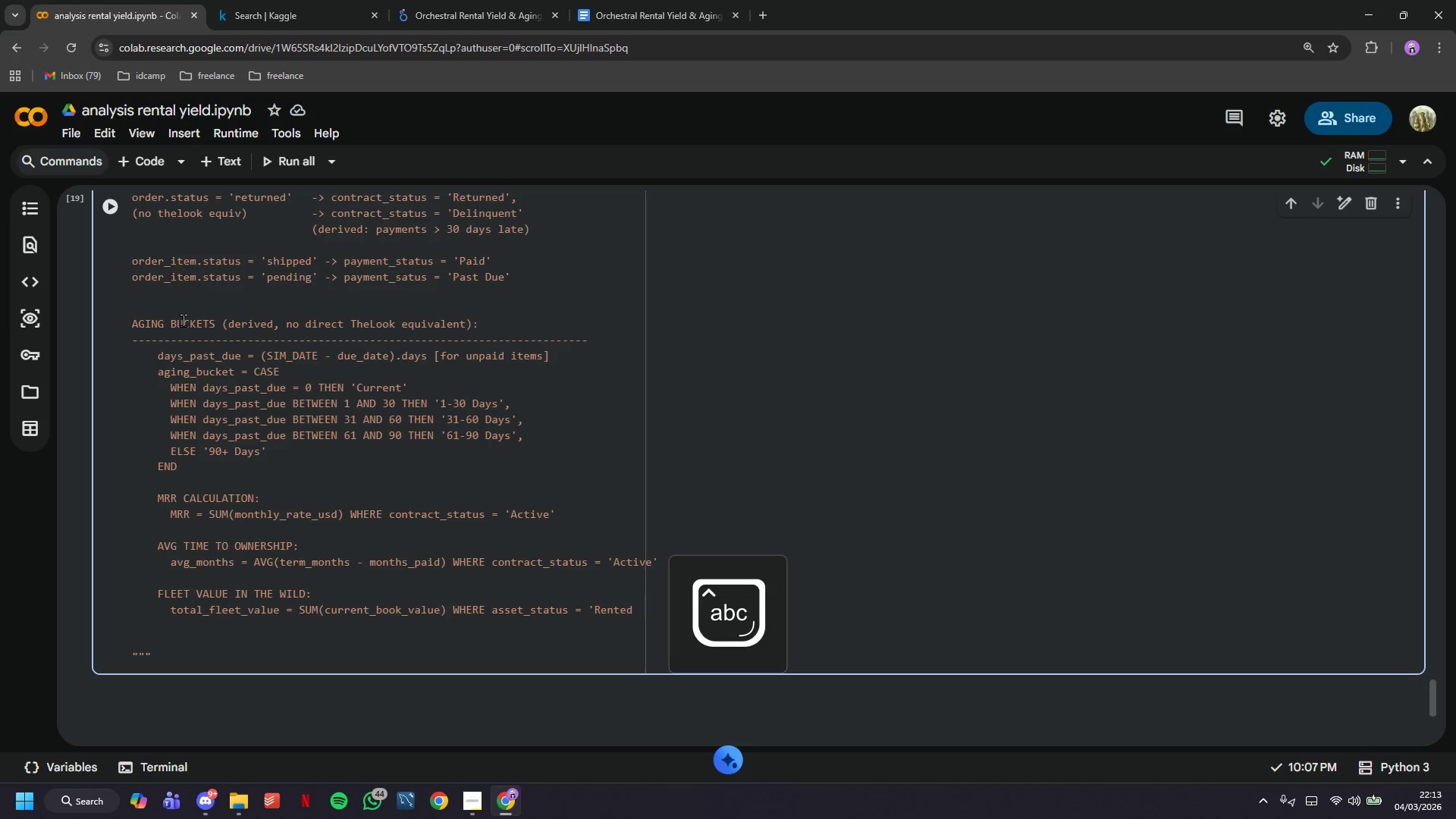 
key(ArrowDown)
 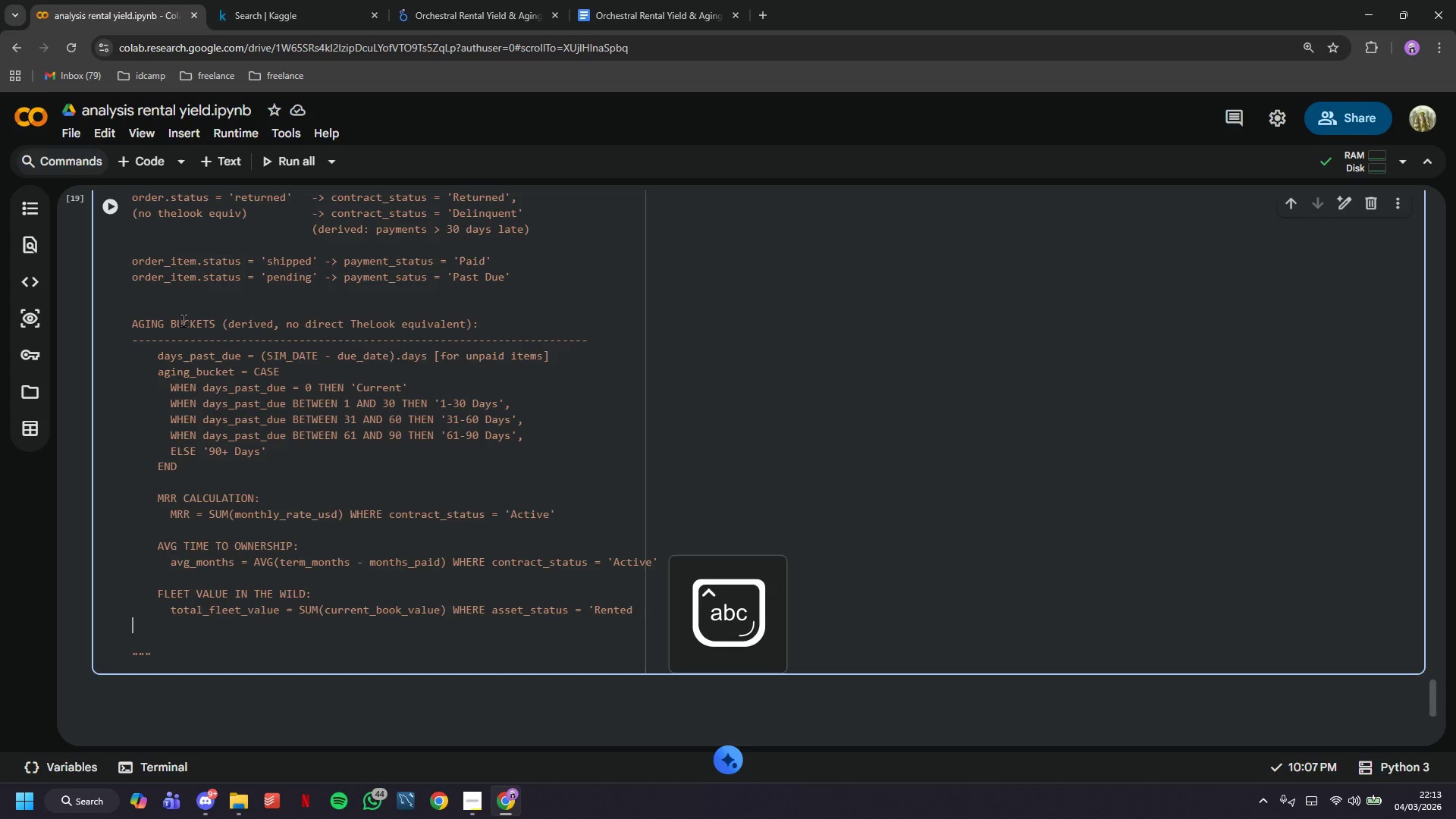 
key(Backspace)
 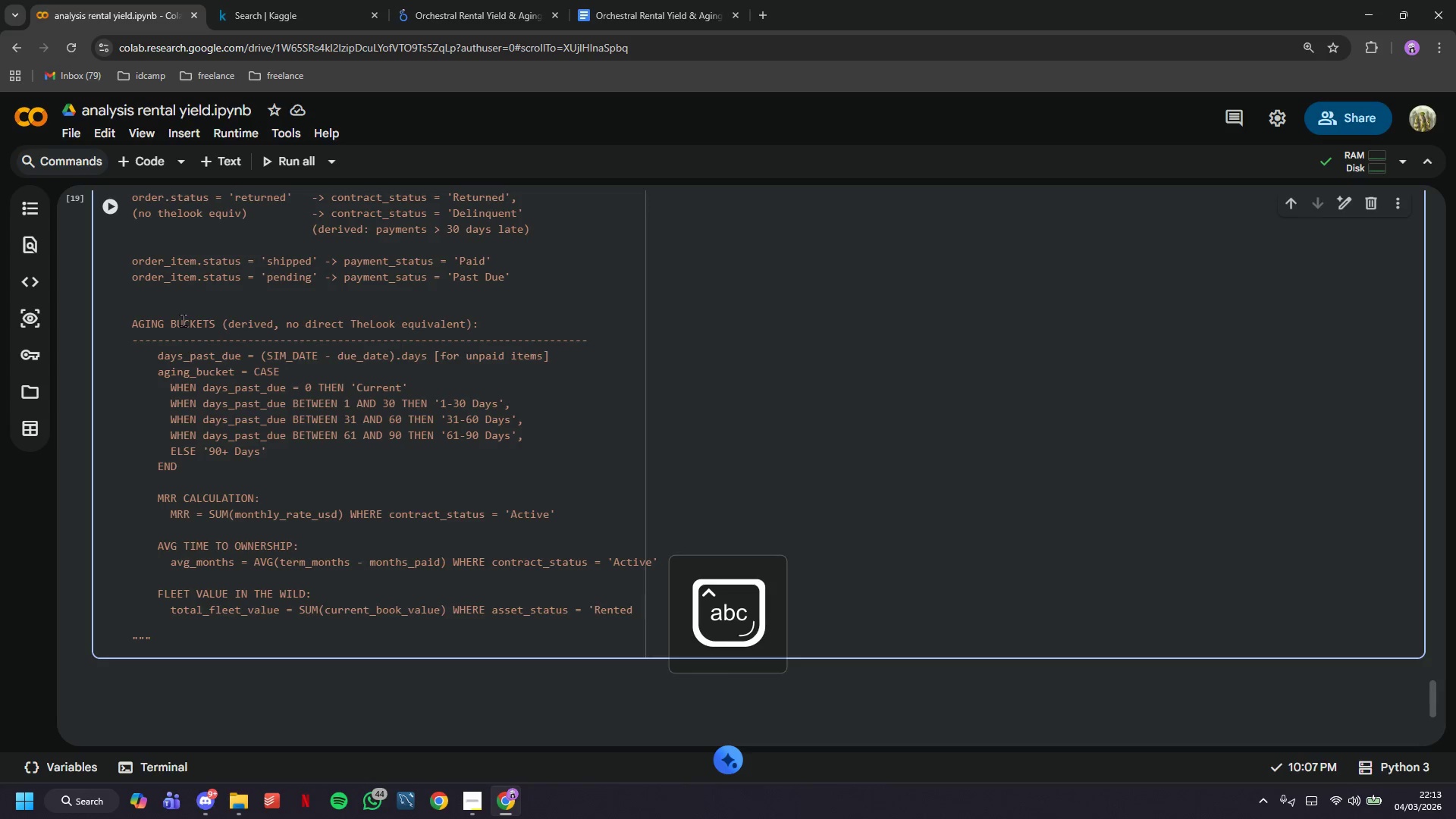 
key(ArrowDown)
 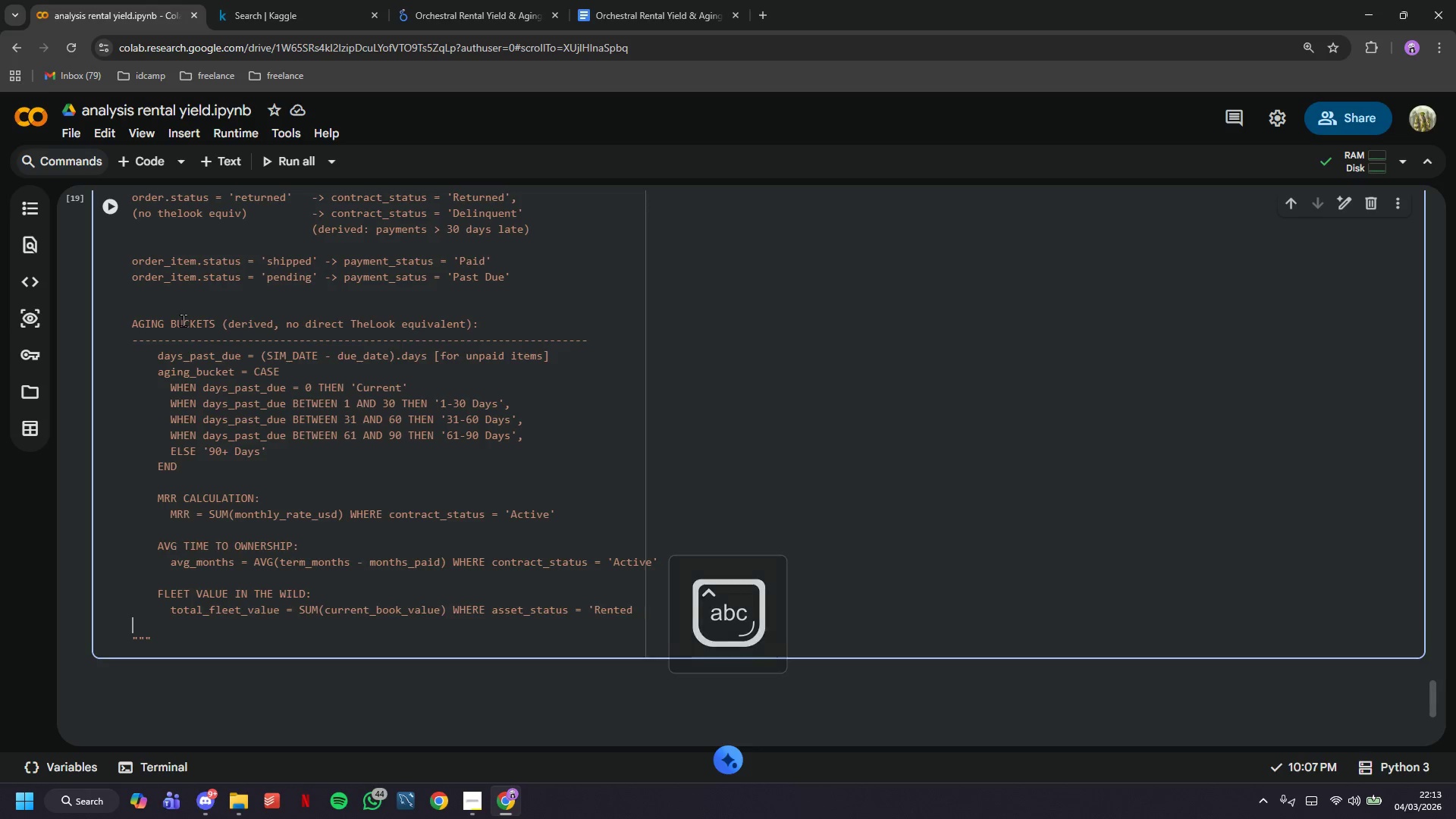 
key(Backspace)
 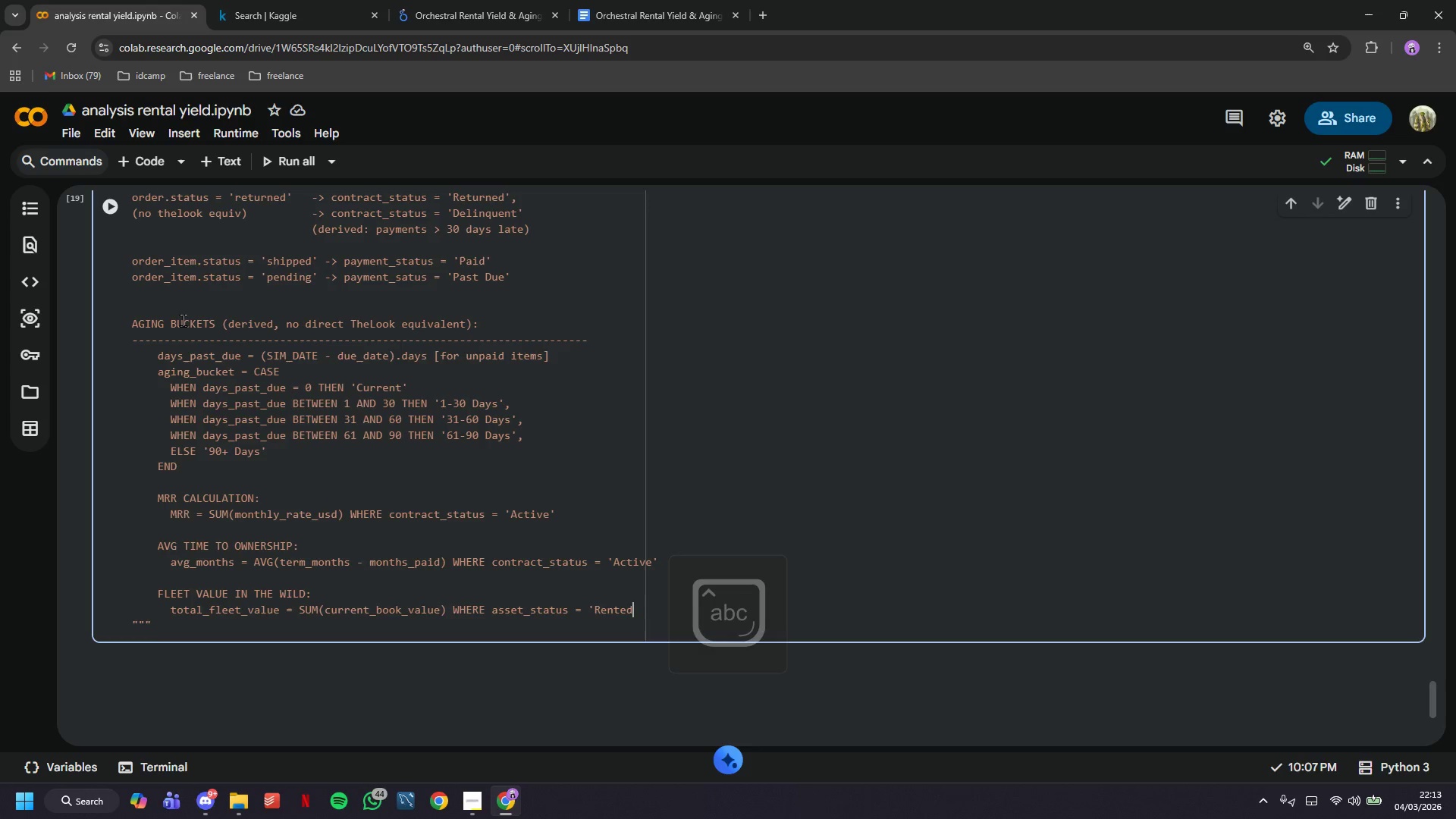 
key(ArrowDown)
 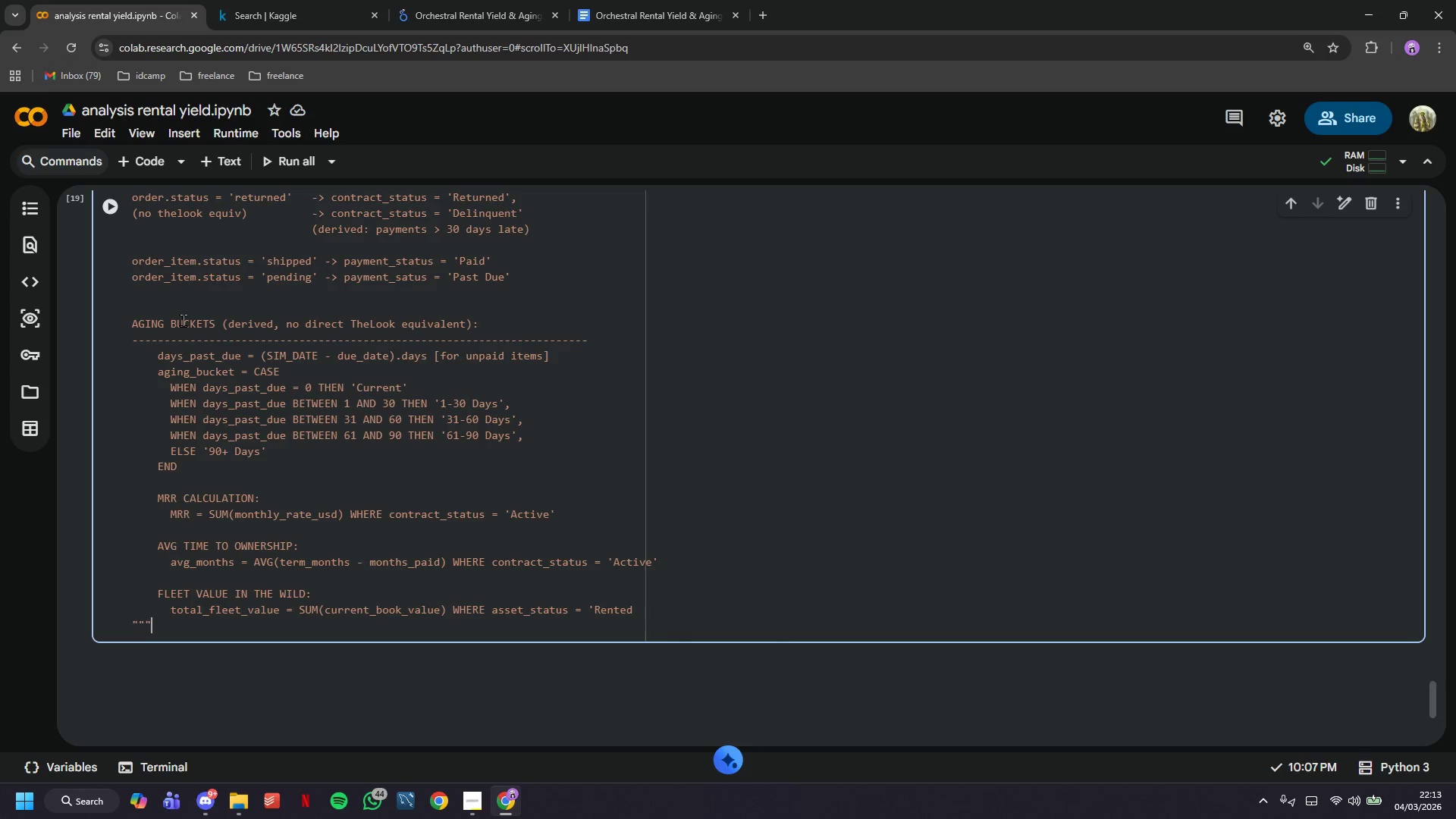 
key(Enter)
 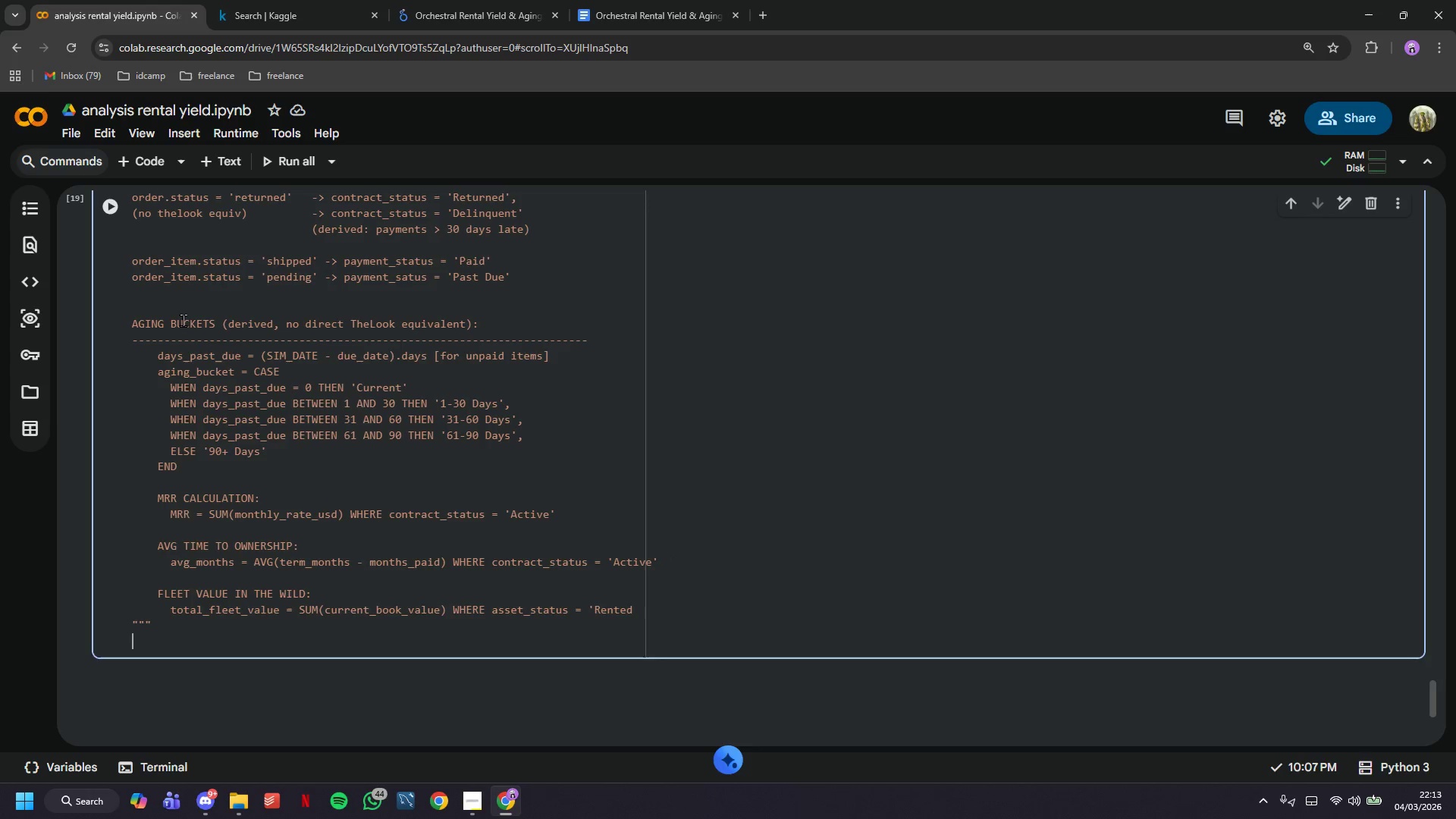 
key(Enter)
 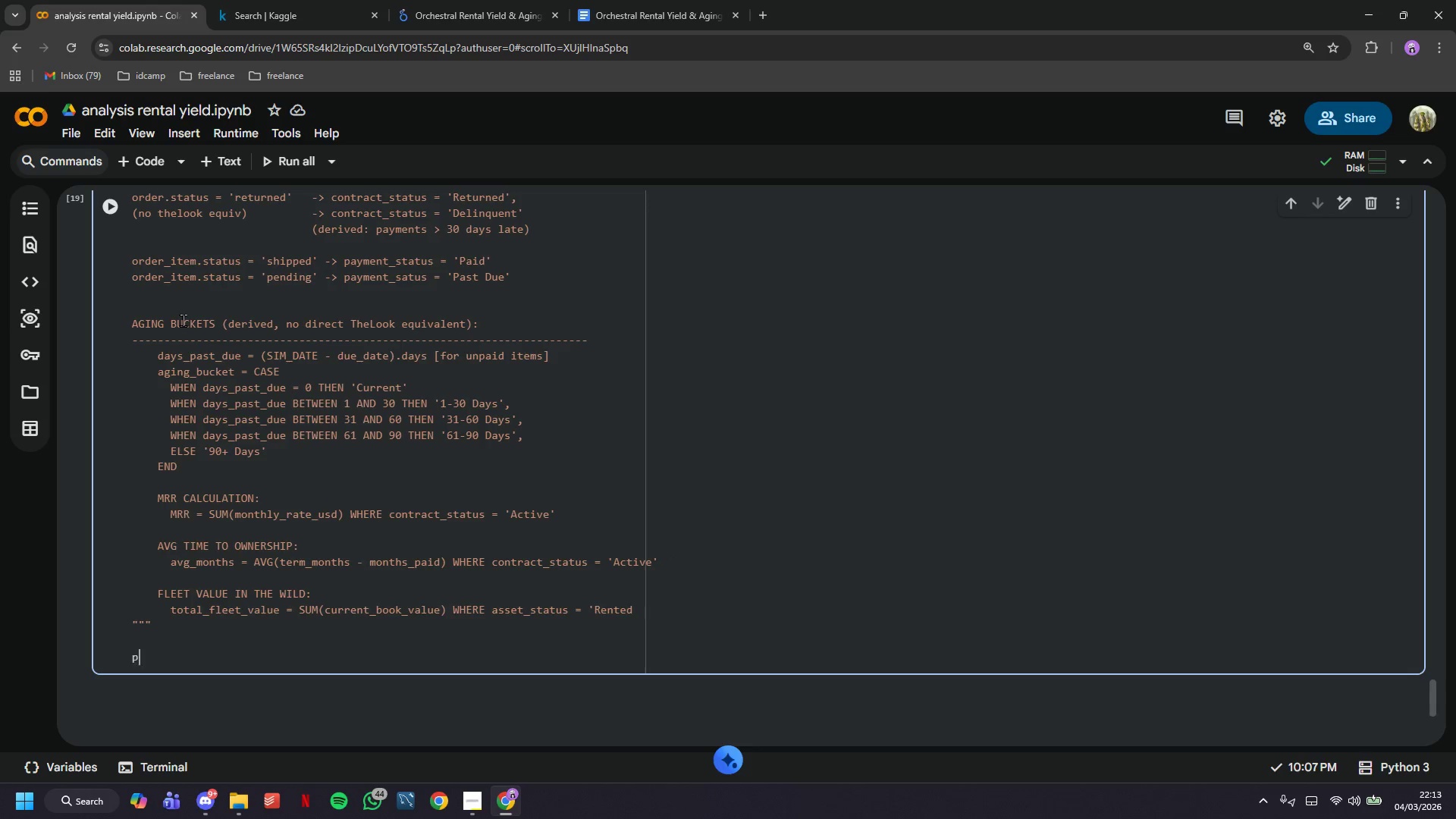 
type(print(MAPPING_DOC)
 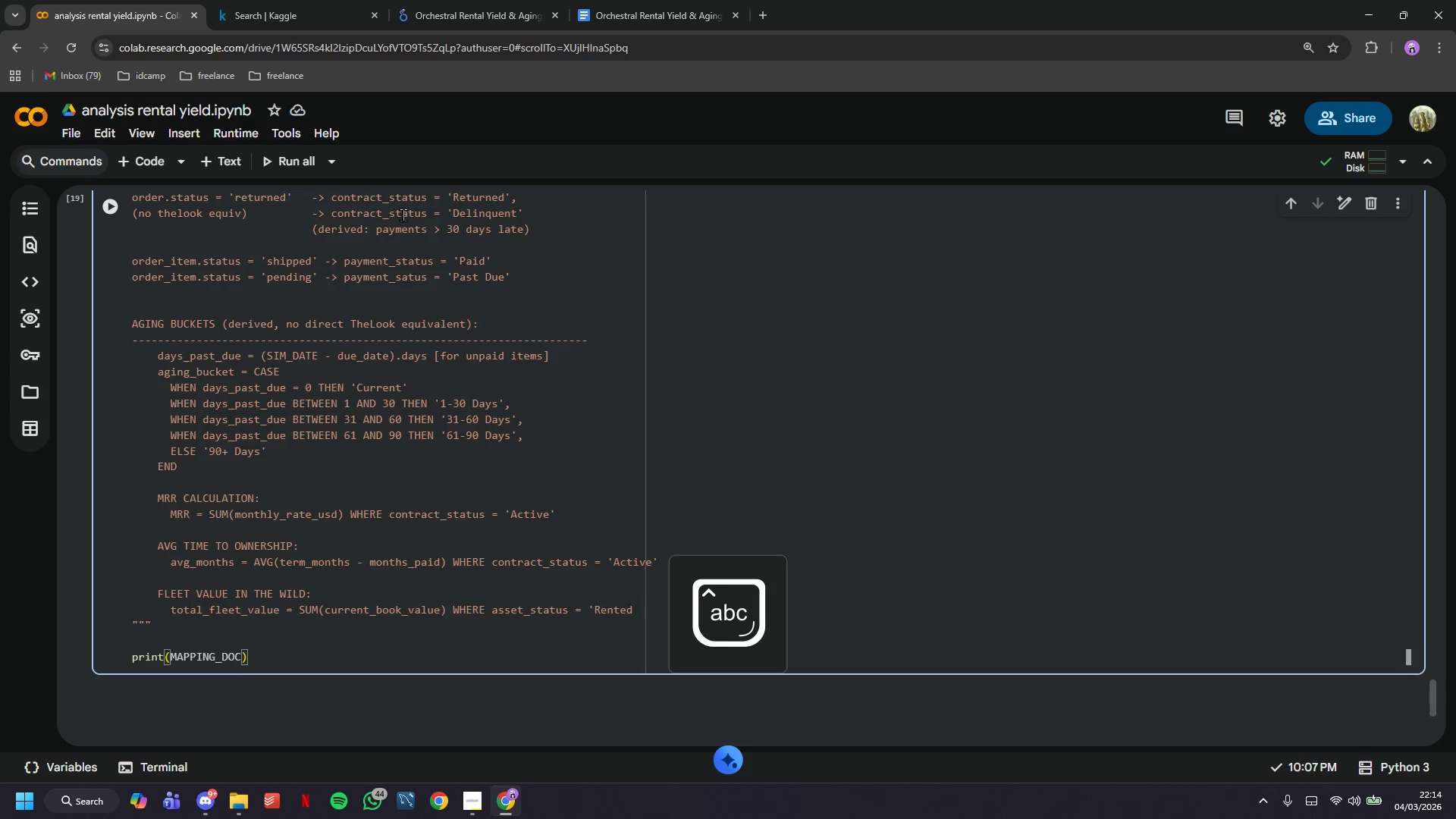 
left_click([108, 221])
 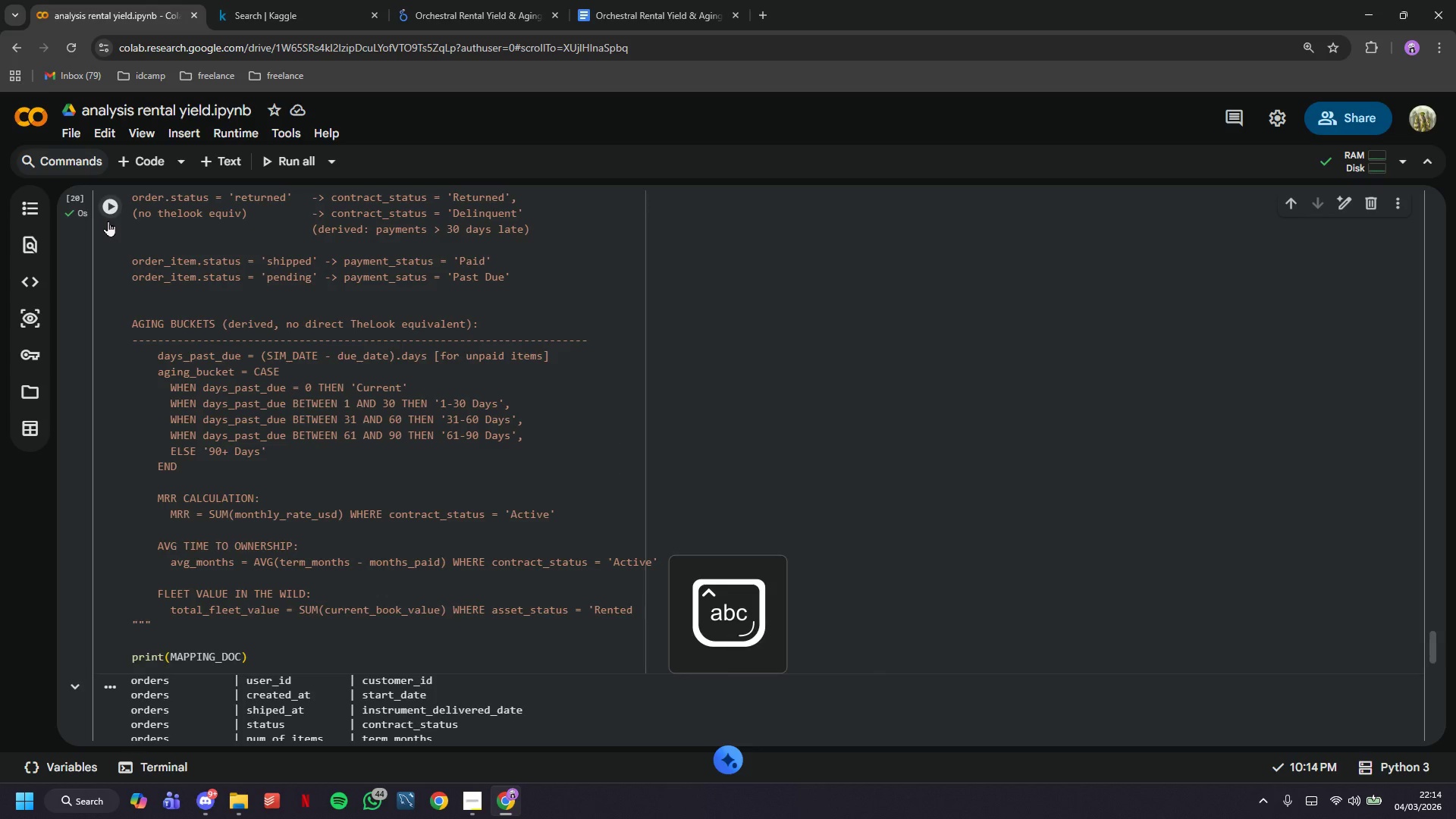 
scroll: coordinate [130, 233], scroll_direction: down, amount: 3.0
 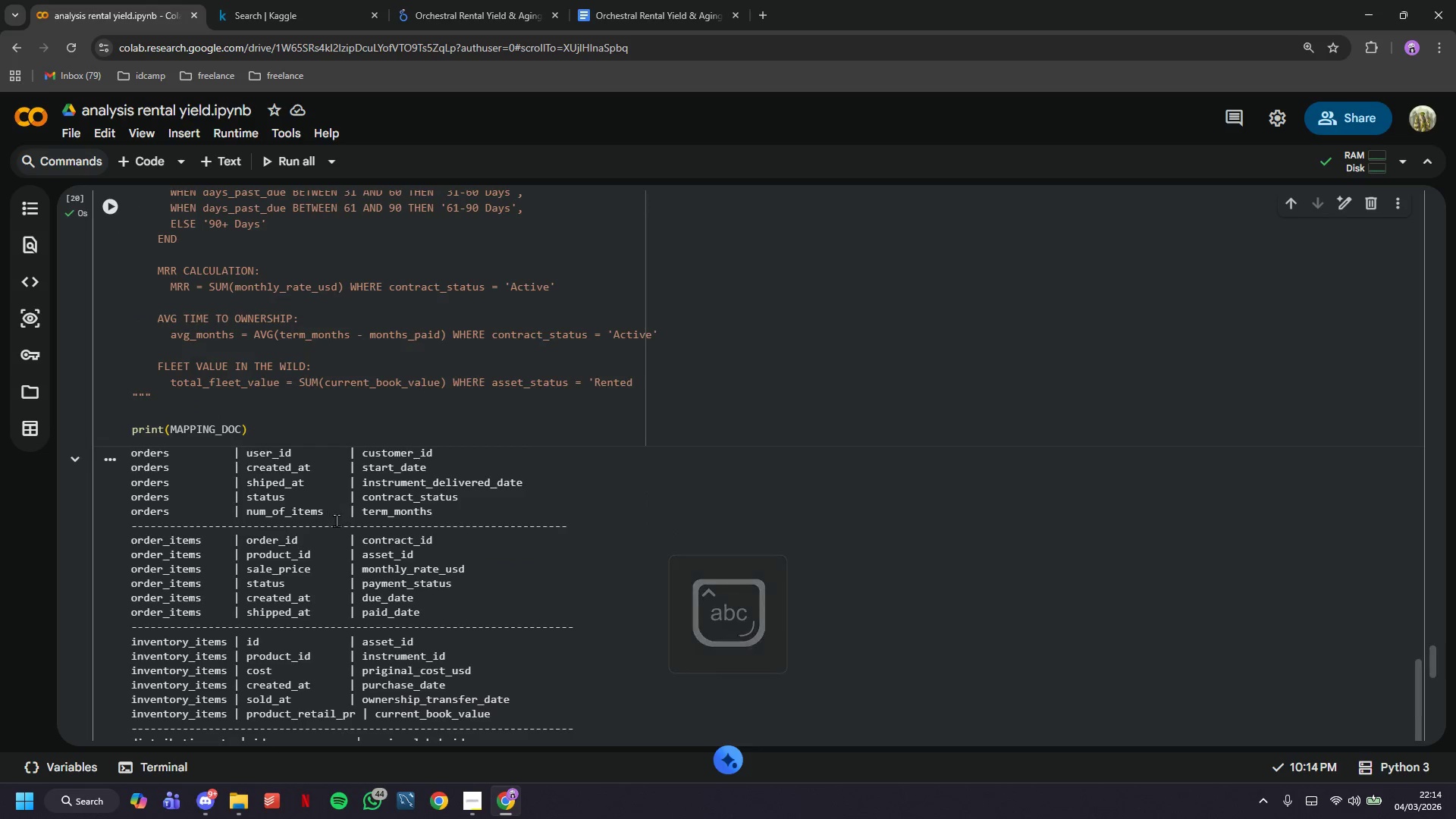 
scroll: coordinate [373, 577], scroll_direction: up, amount: 7.0
 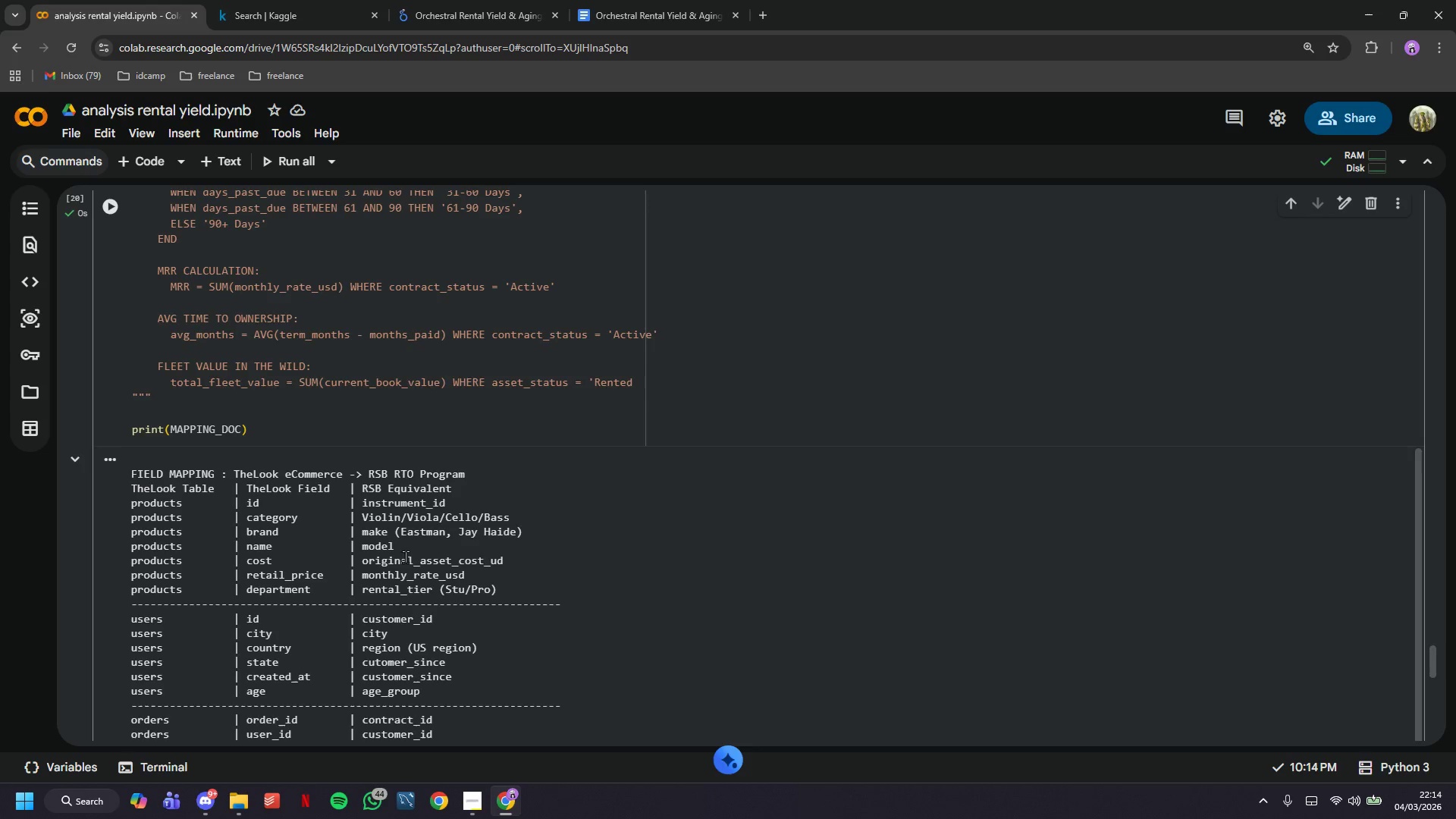 
scroll: coordinate [509, 410], scroll_direction: down, amount: 15.0
 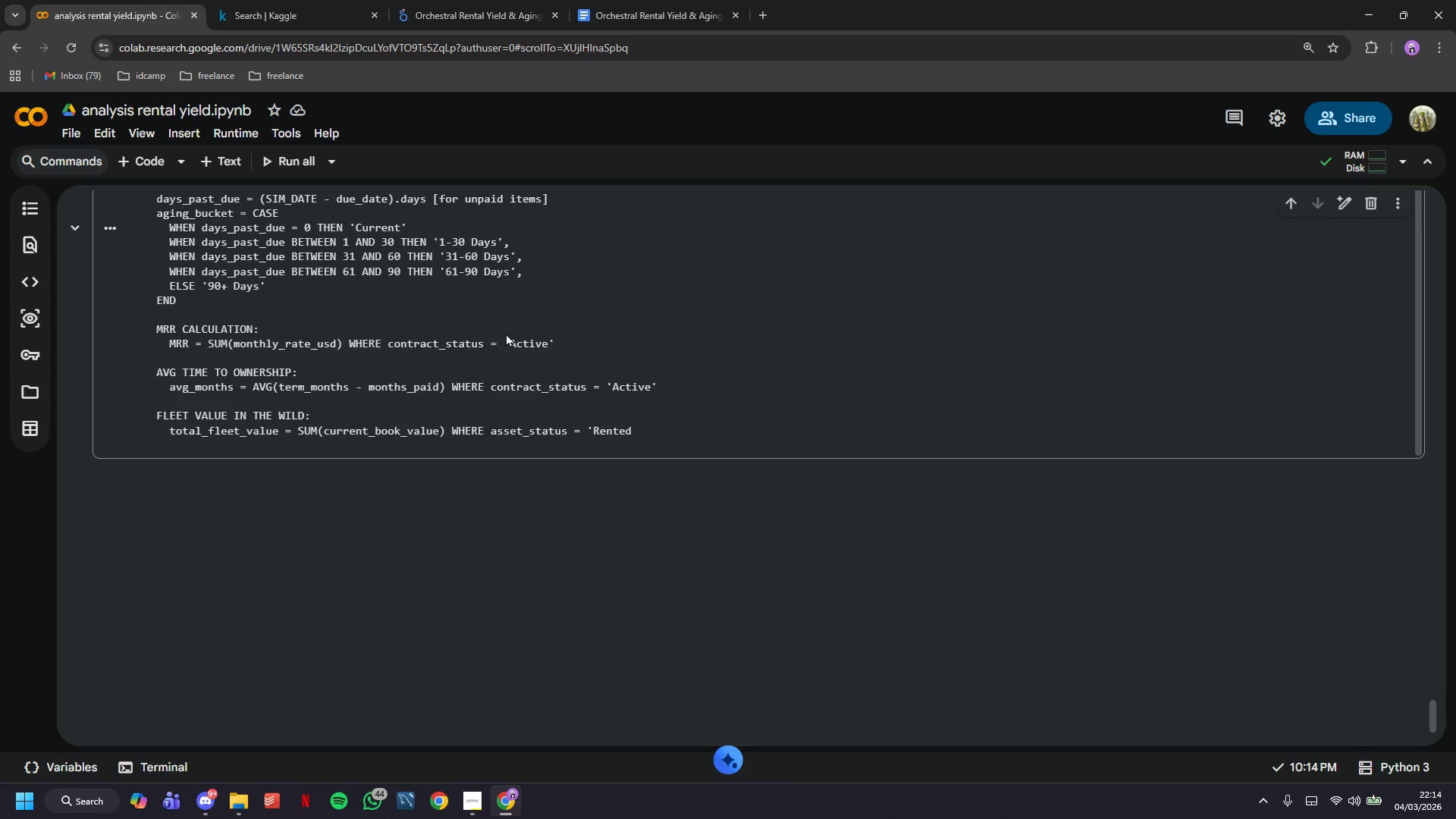 
wait(7.65)
 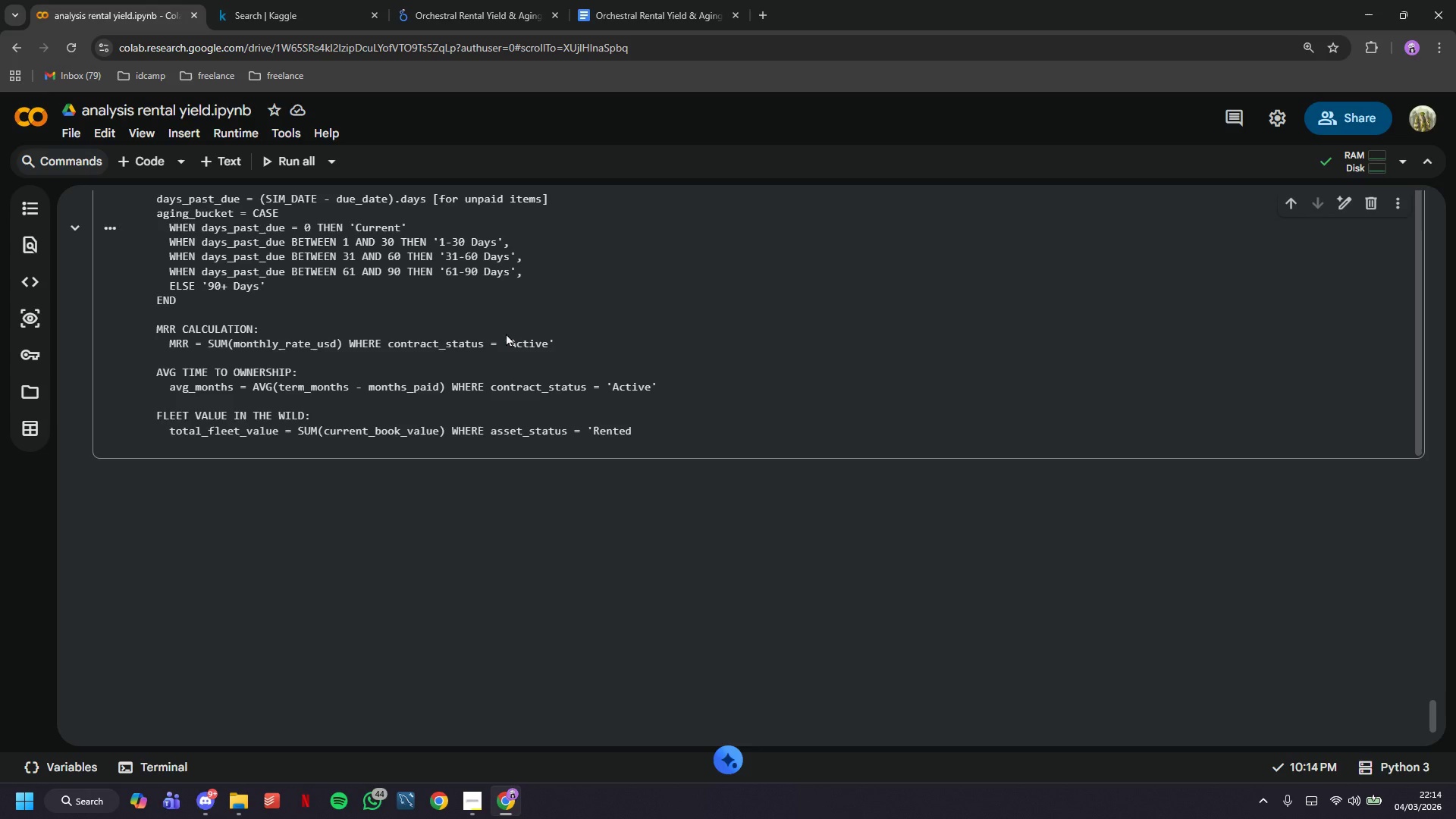 
mouse_move([478, 802])